 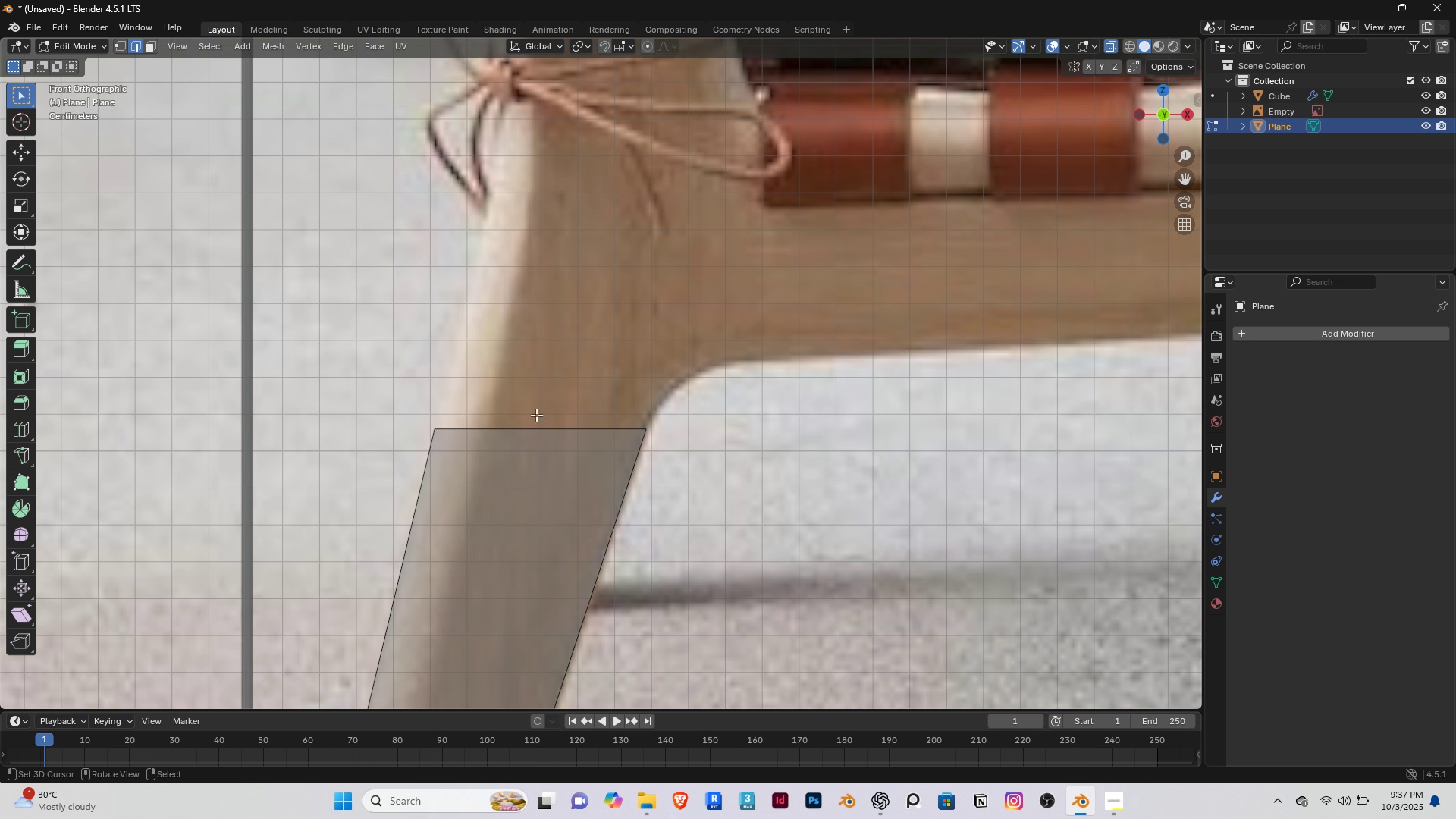 
right_click([541, 420])
 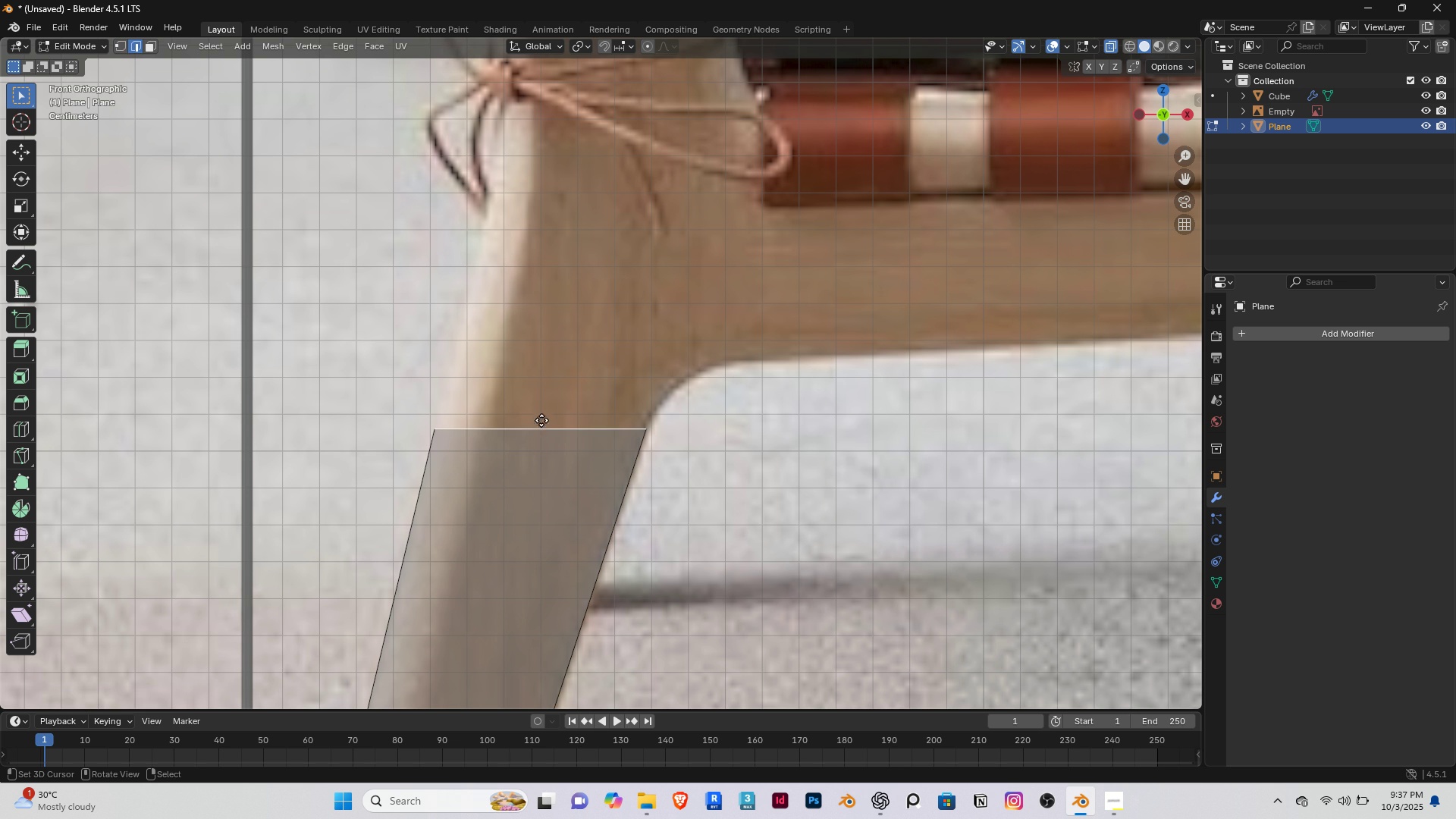 
key(E)
 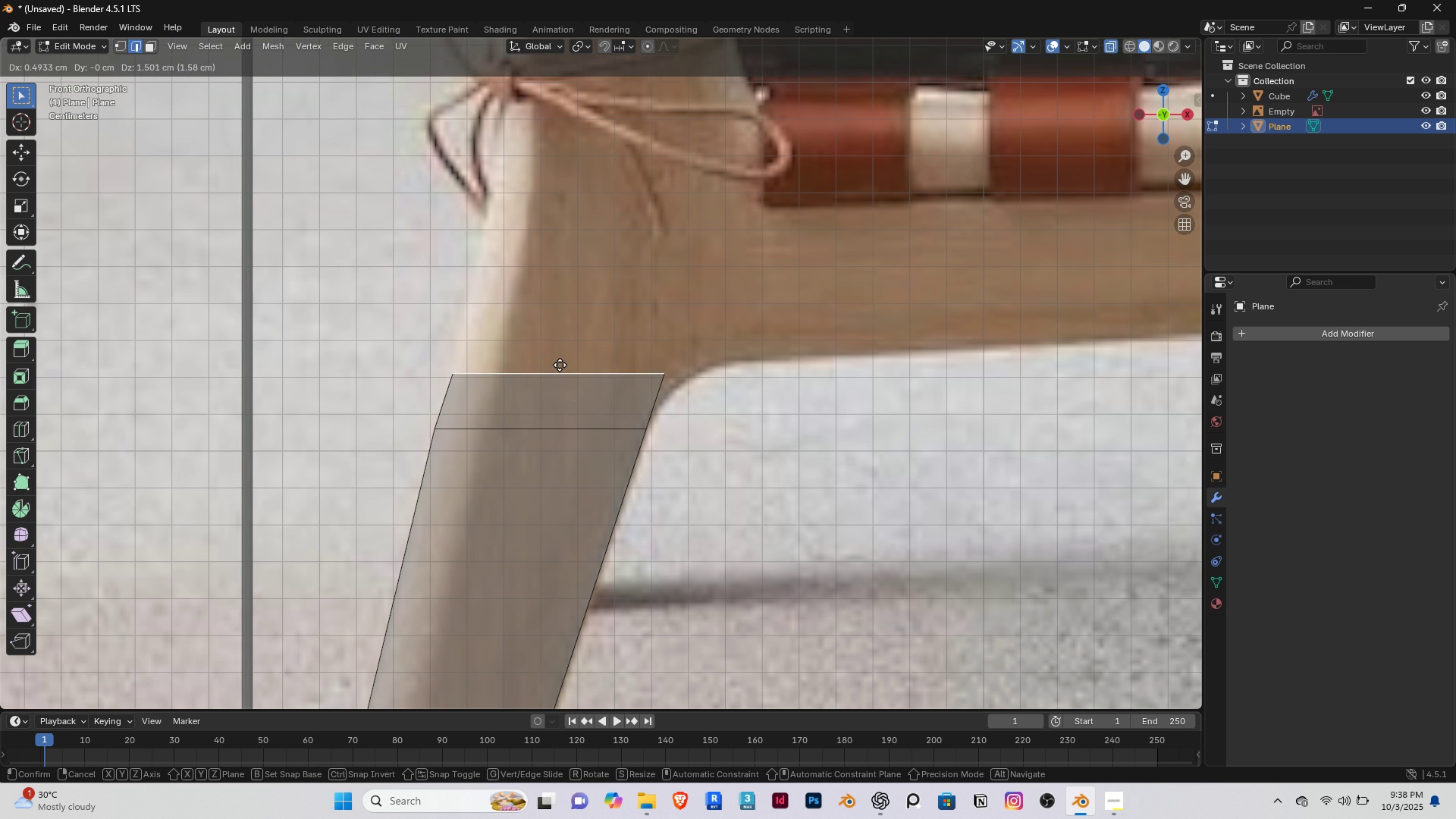 
left_click([560, 365])
 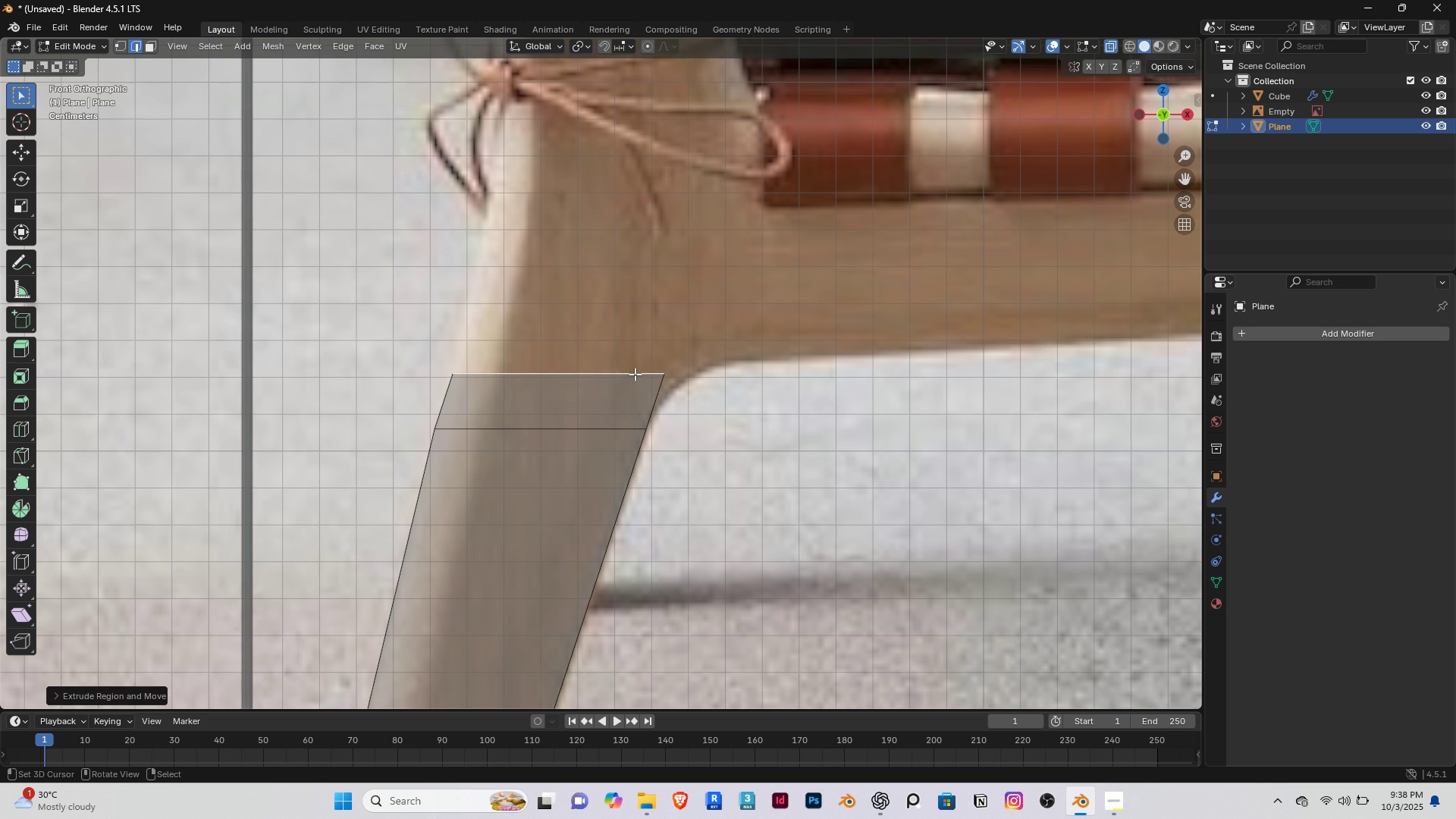 
key(1)
 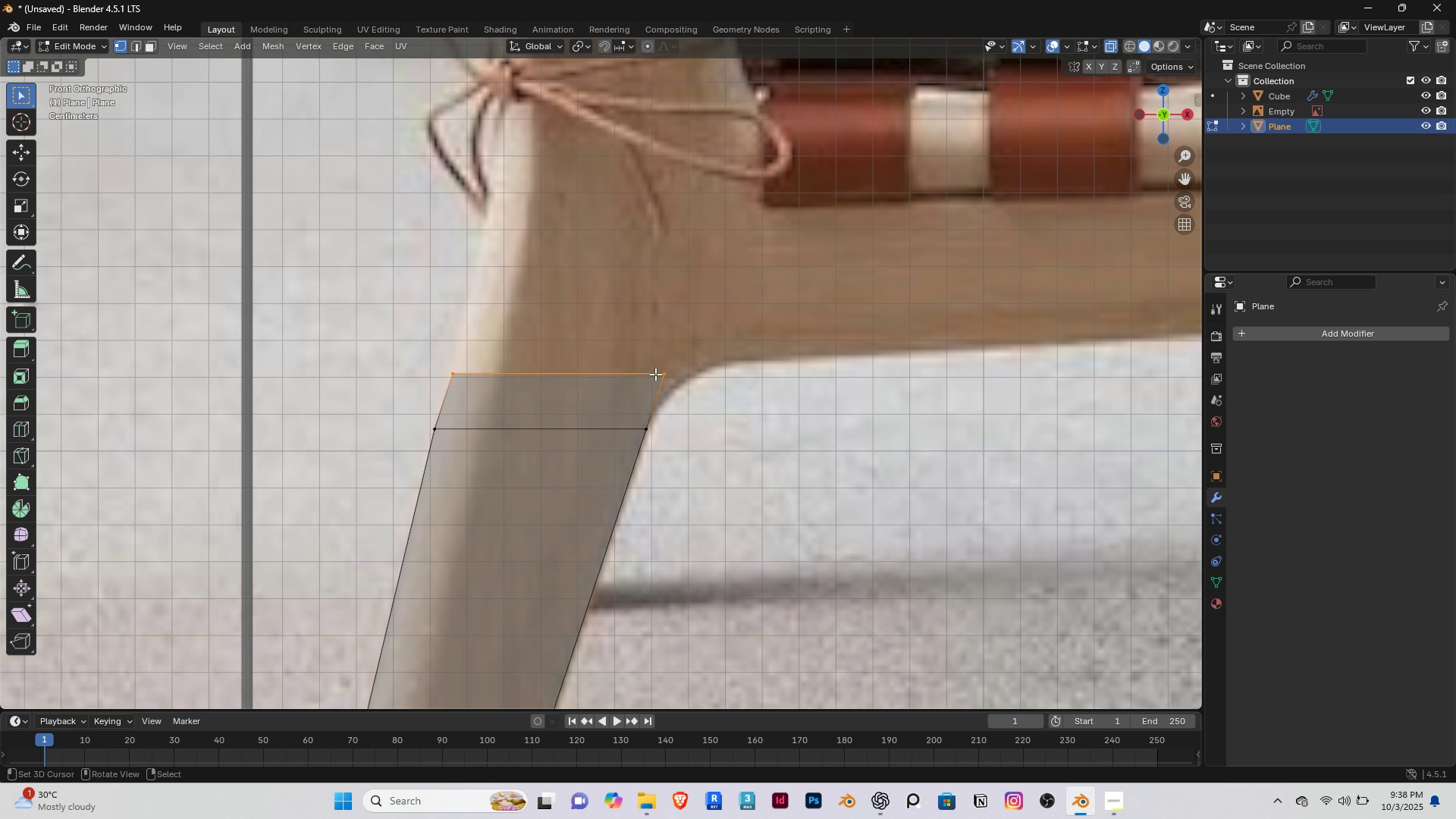 
right_click([655, 374])
 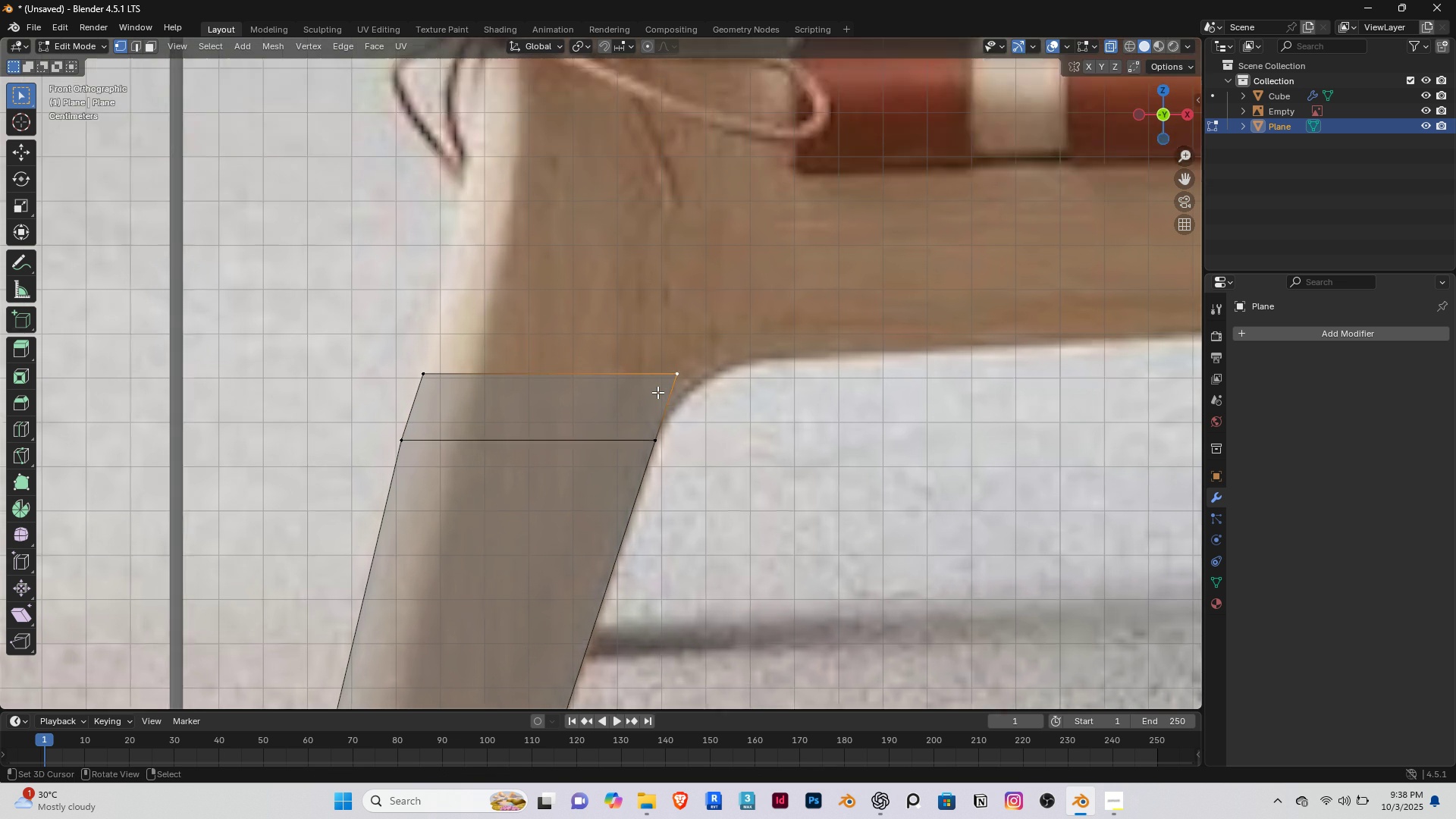 
scroll: coordinate [657, 392], scroll_direction: up, amount: 2.0
 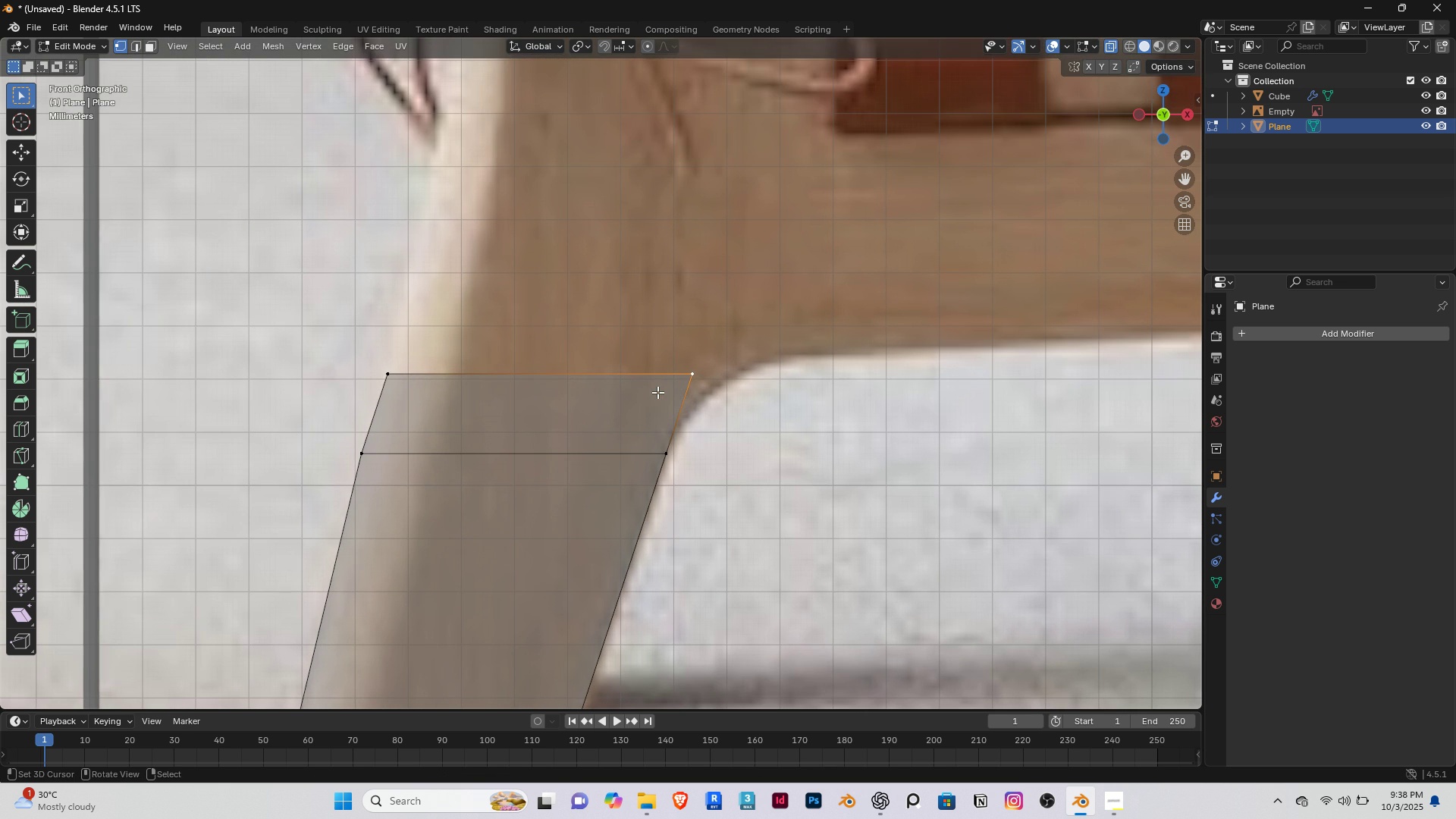 
type(gx)
 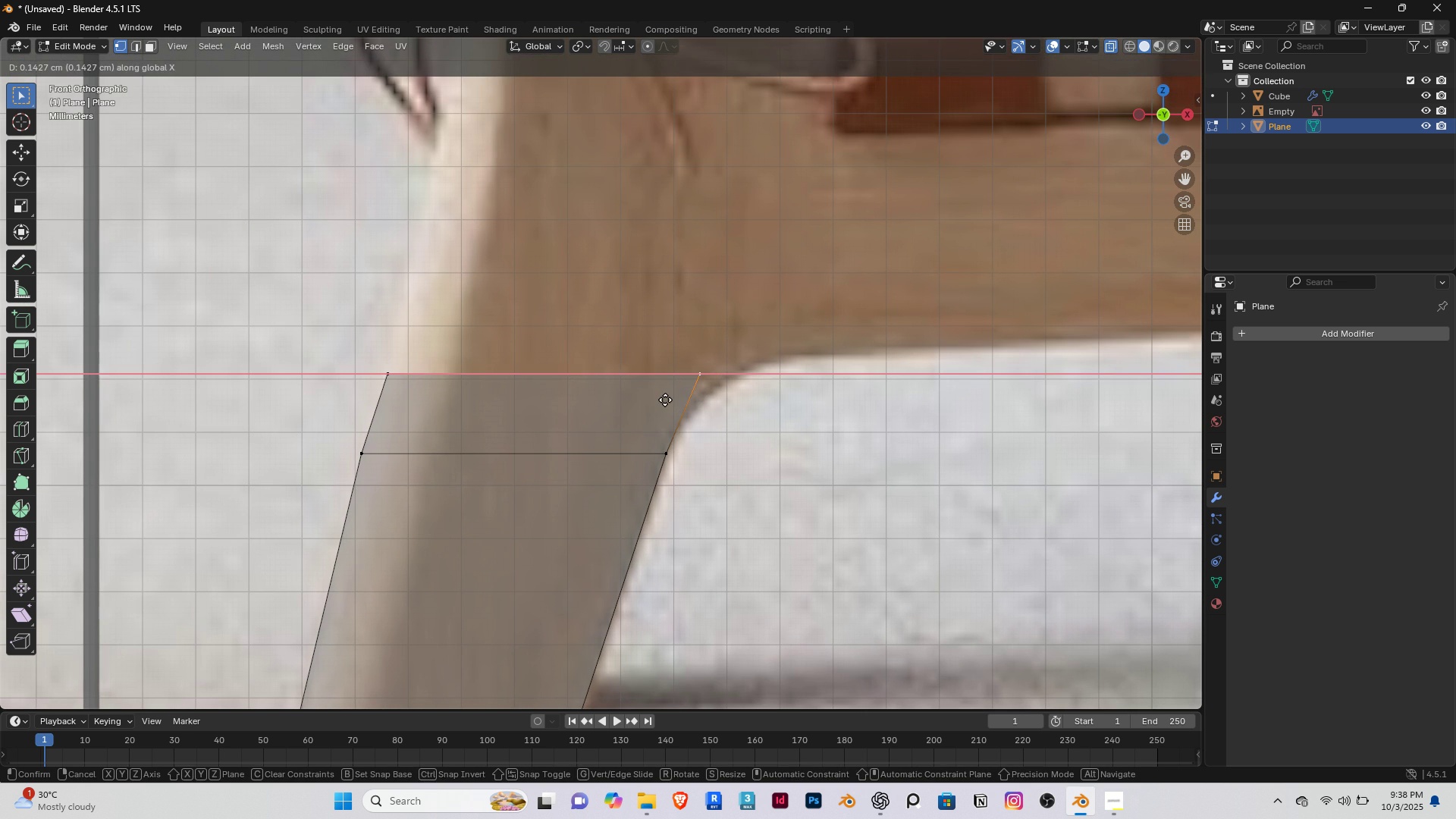 
right_click([665, 400])
 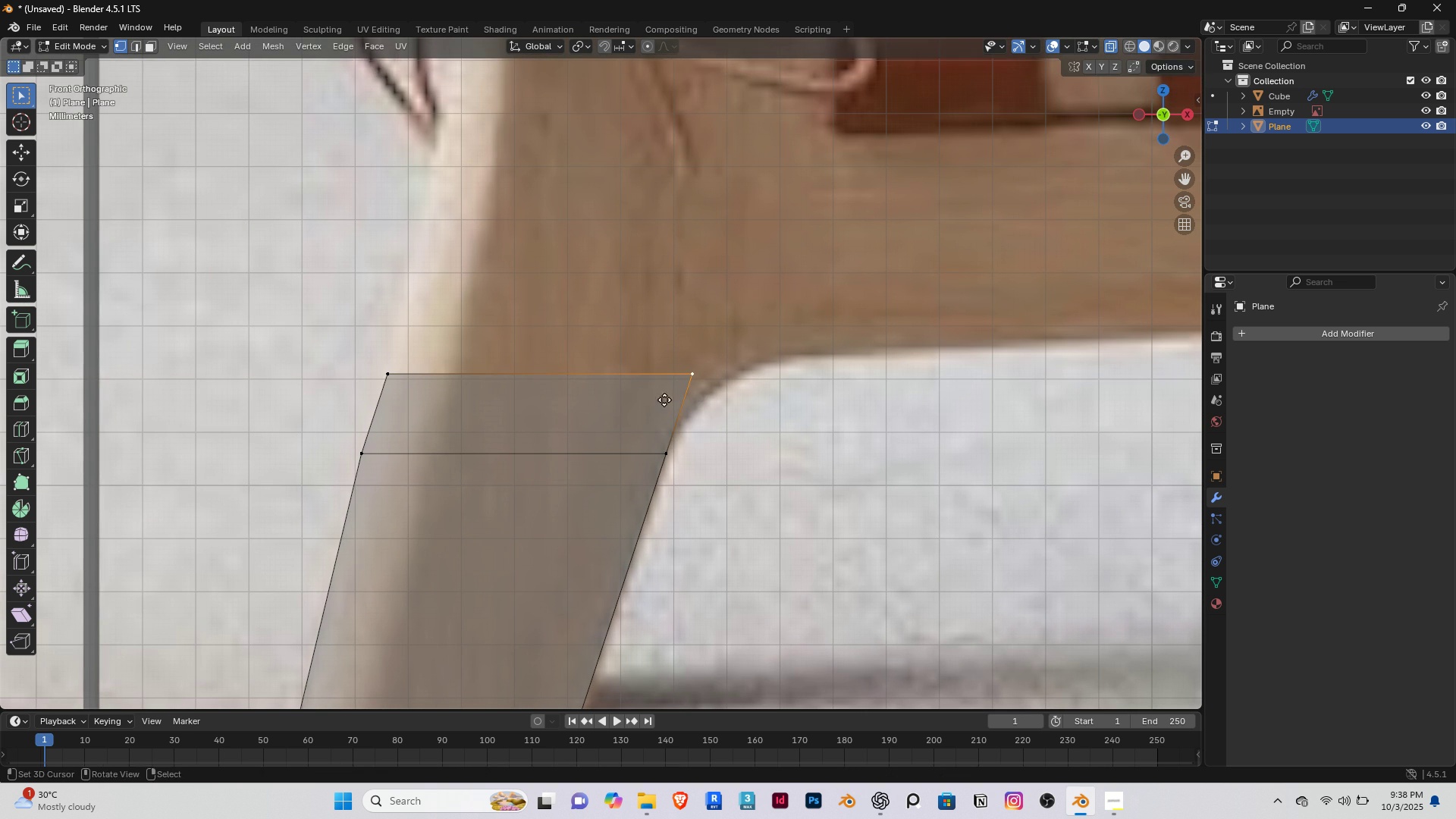 
key(G)
 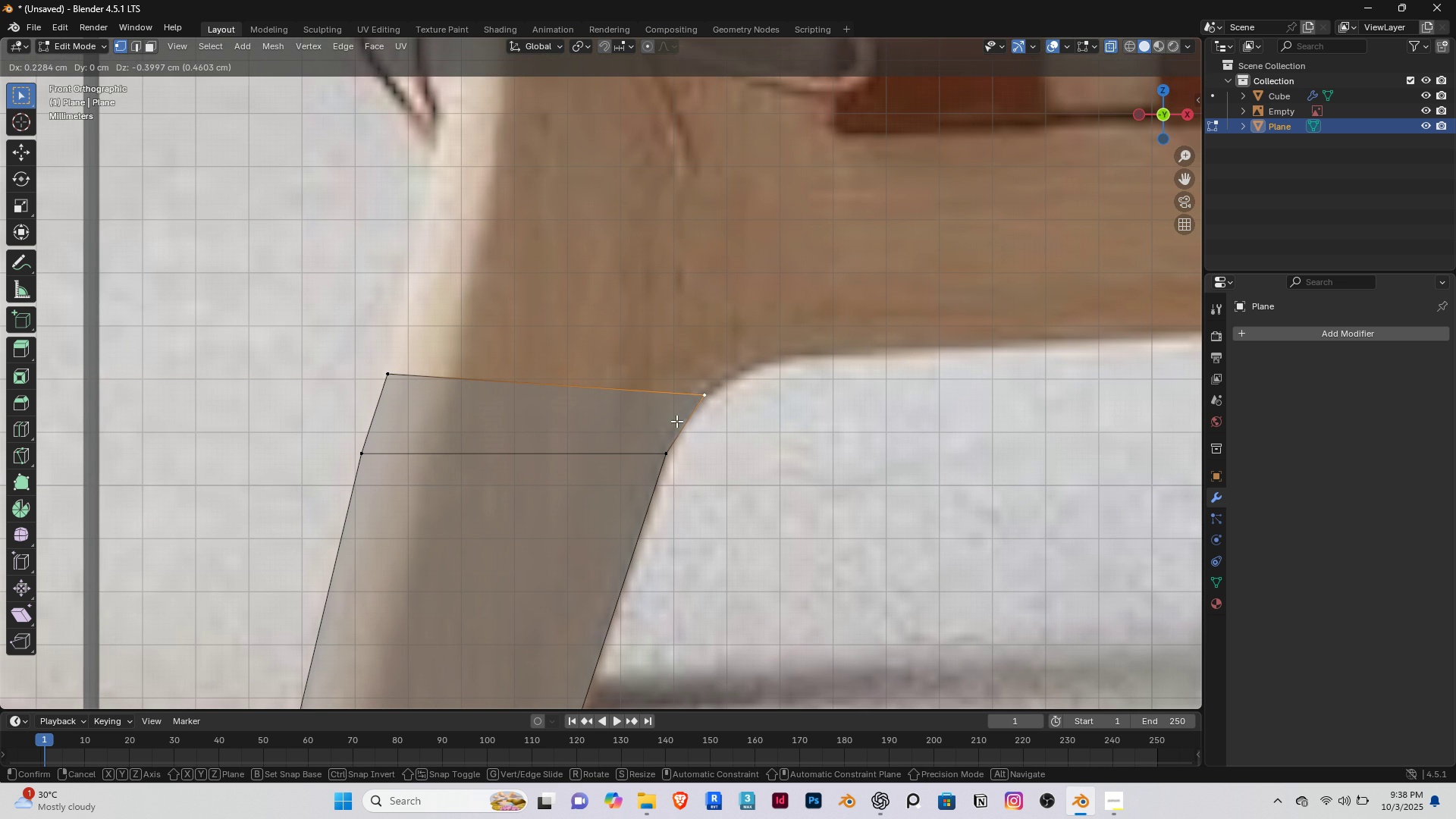 
left_click([676, 421])
 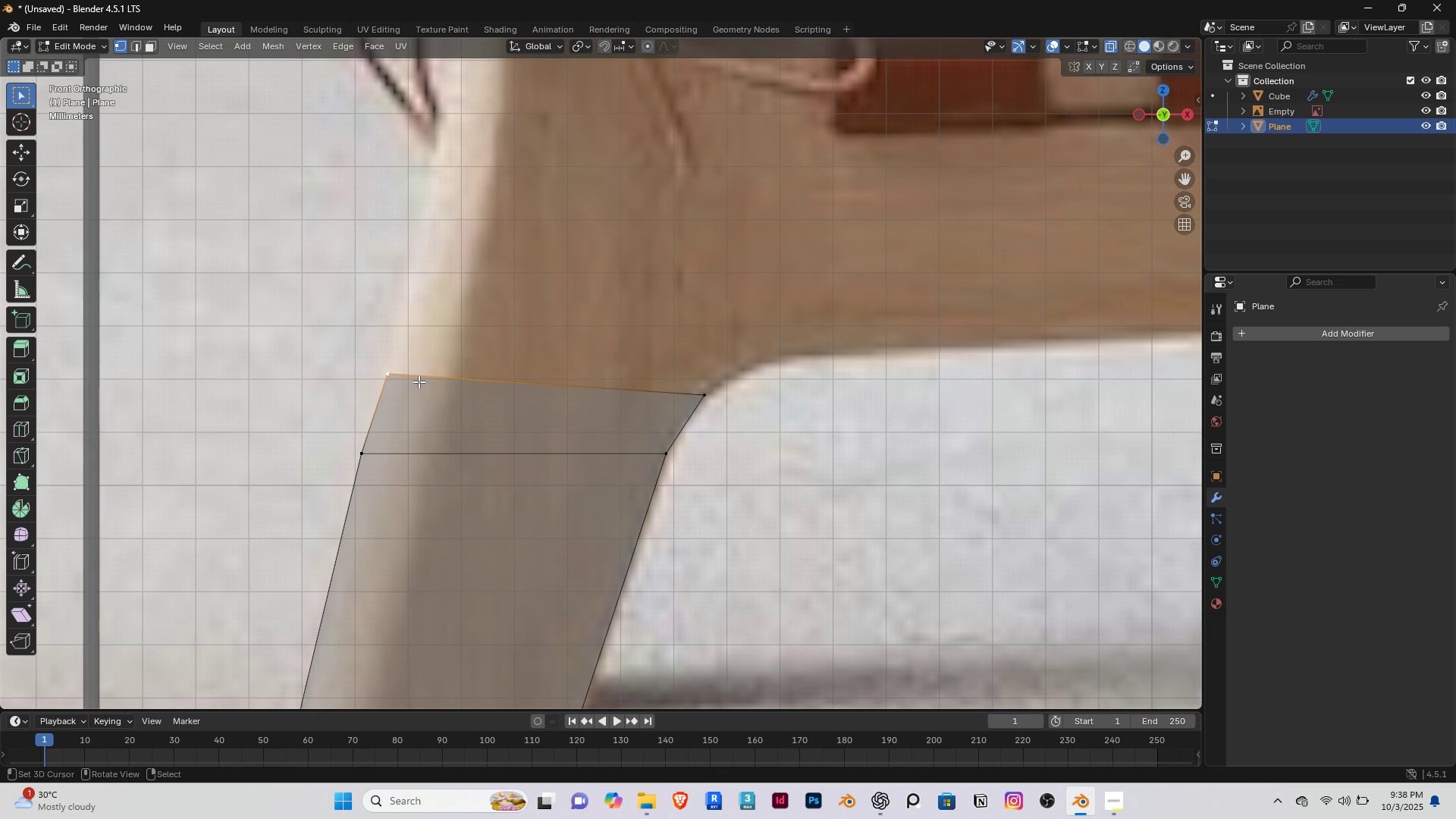 
right_click([419, 381])
 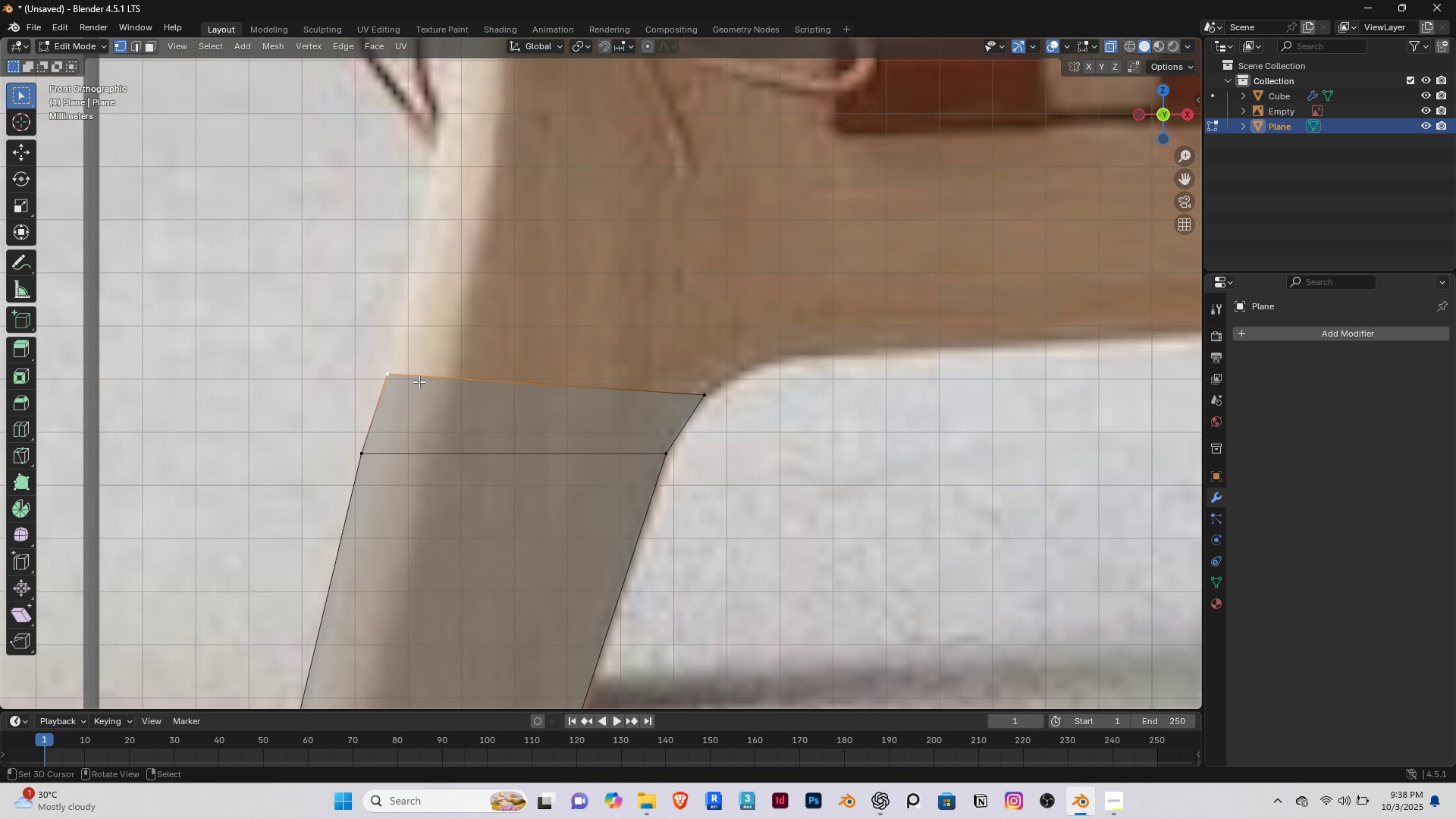 
type(gg)
 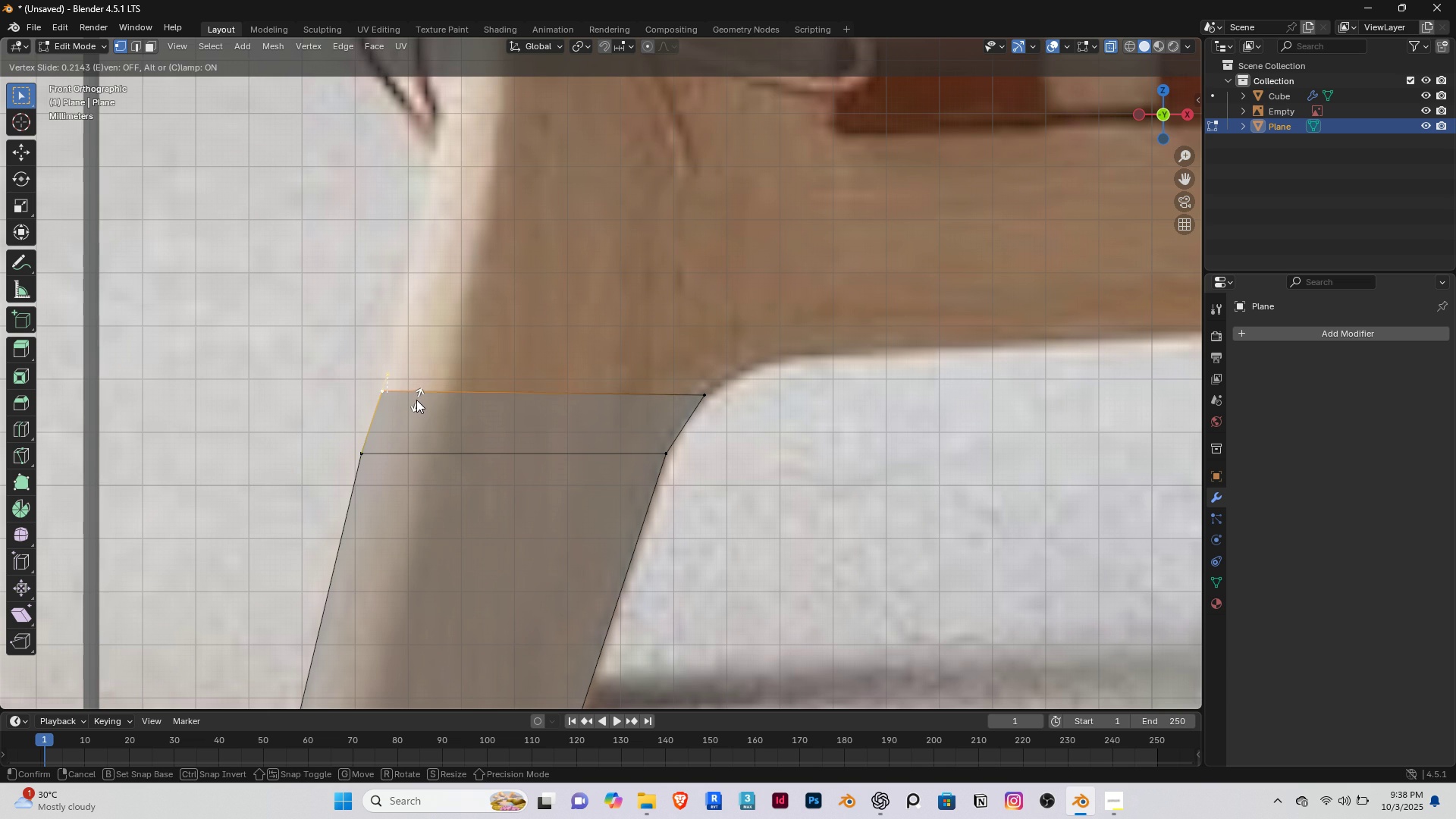 
right_click([416, 397])
 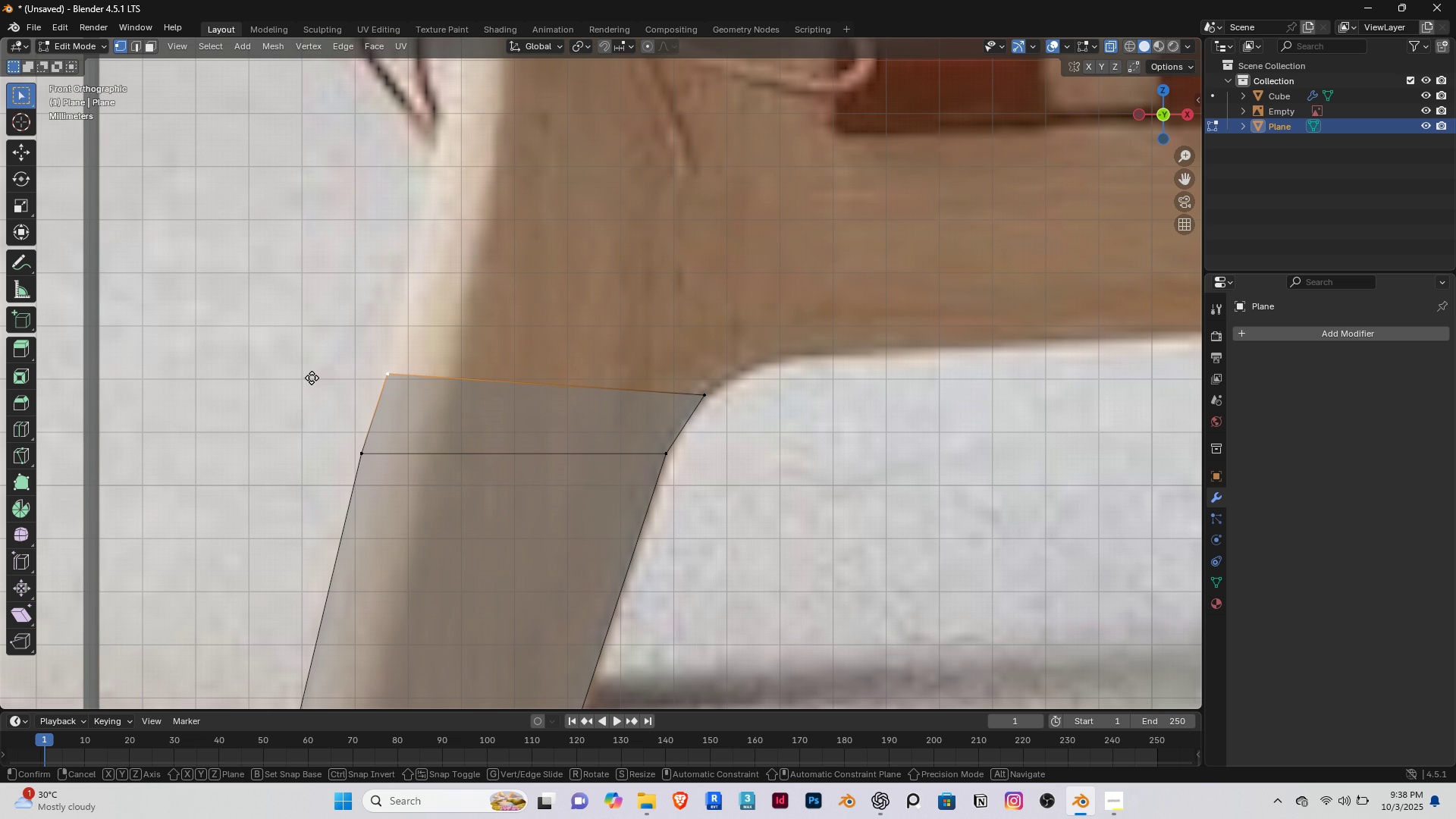 
key(G)
 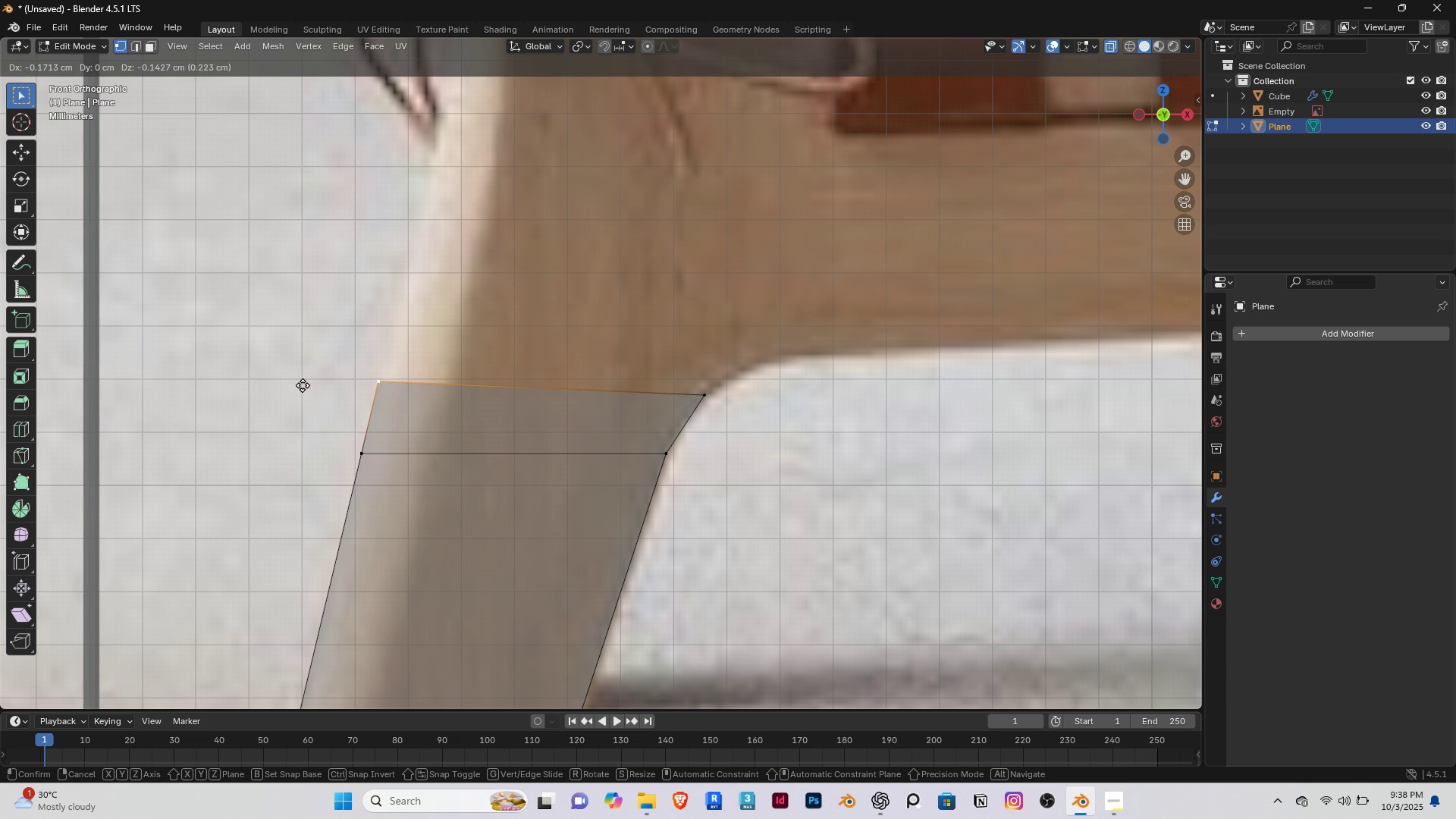 
left_click([303, 385])
 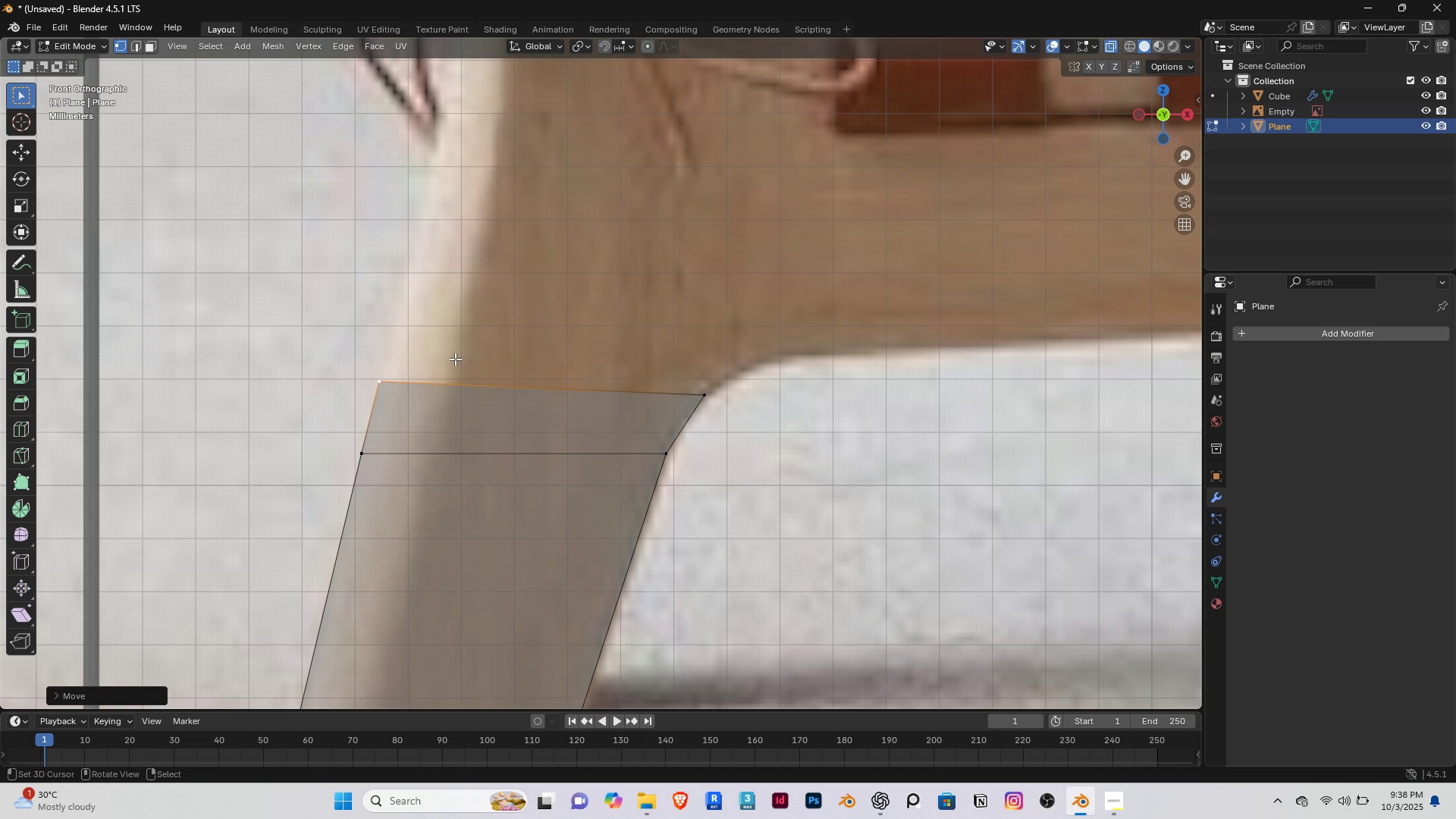 
key(2)
 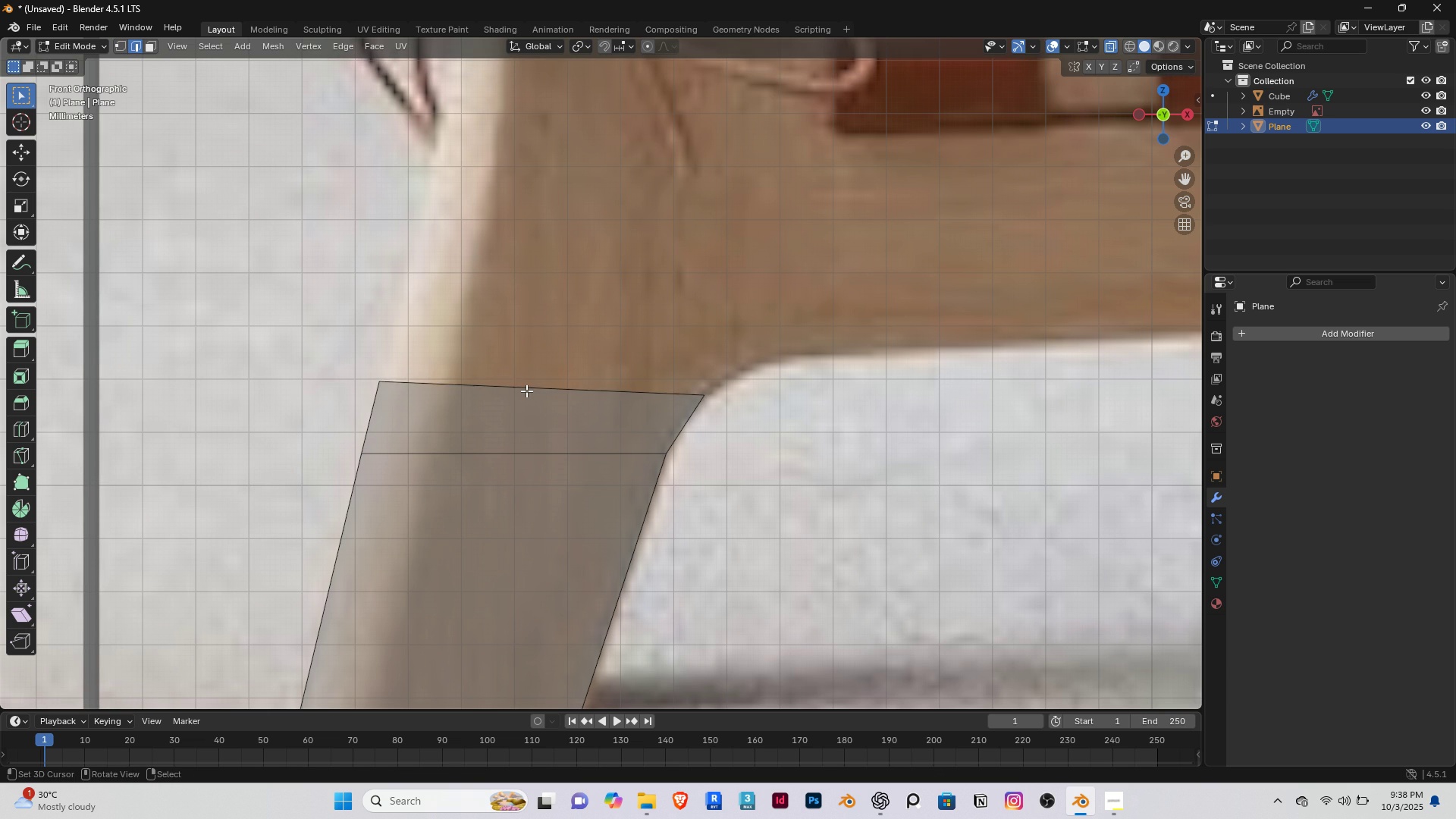 
right_click([526, 391])
 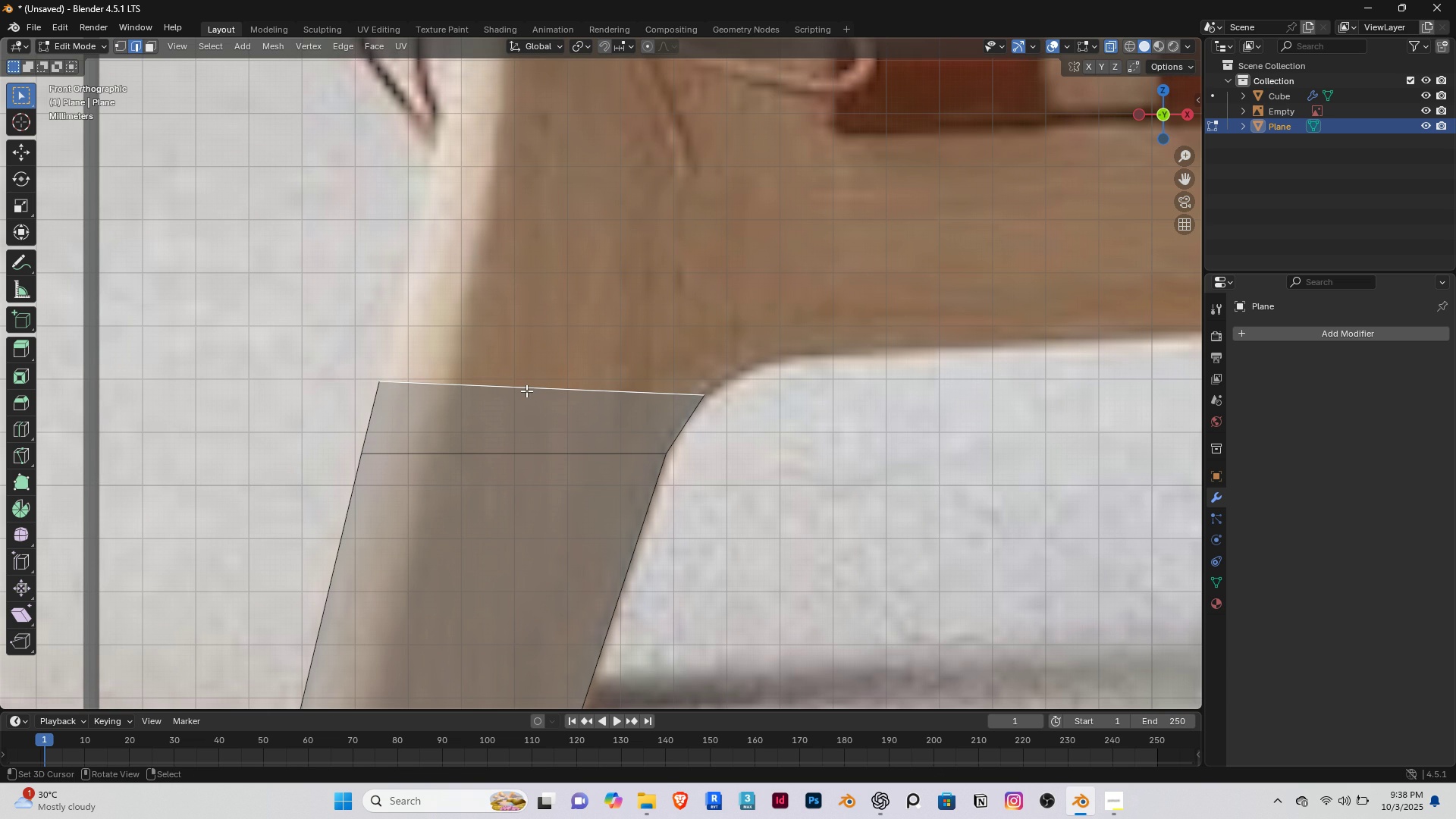 
key(E)
 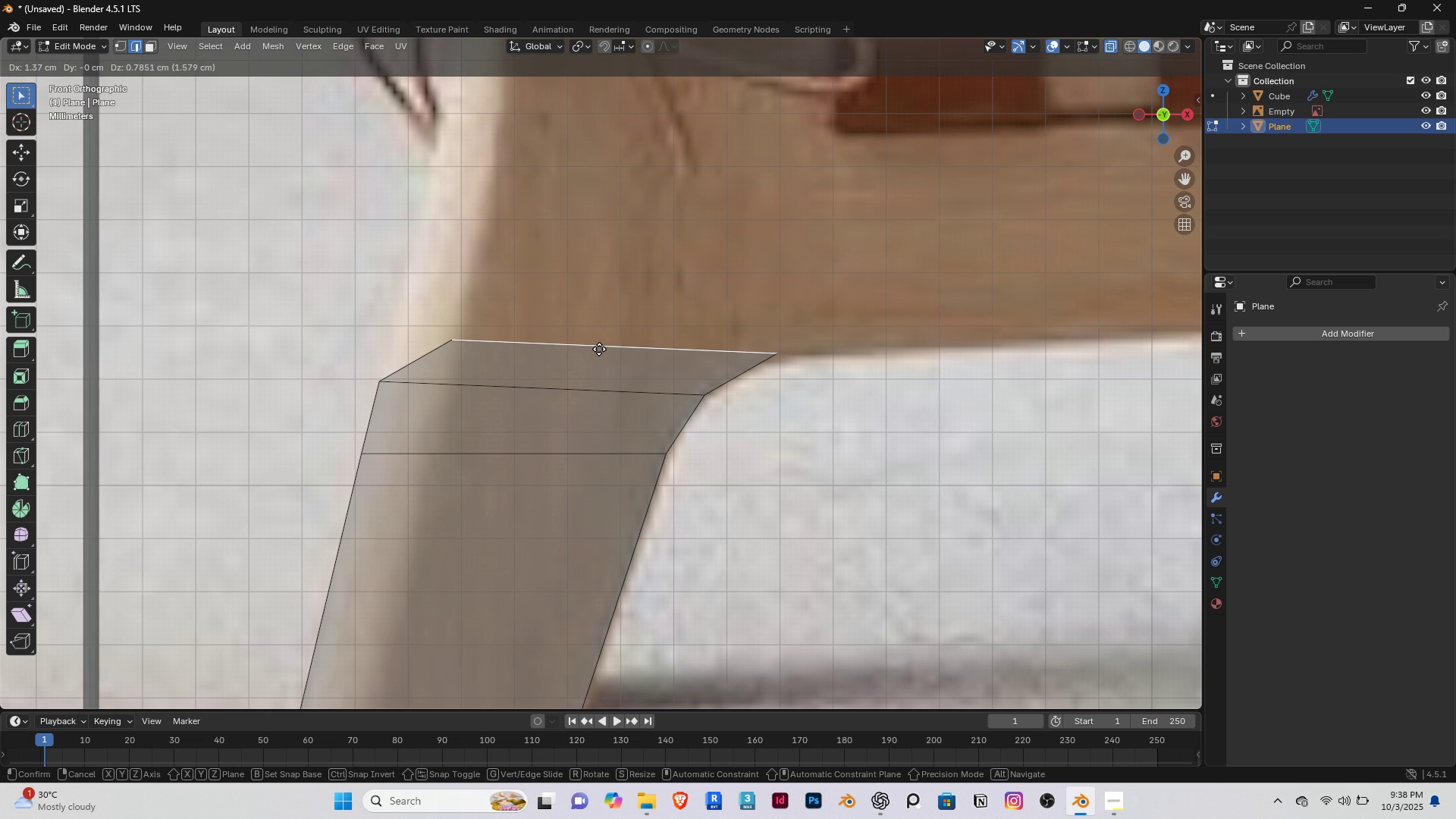 
left_click([599, 349])
 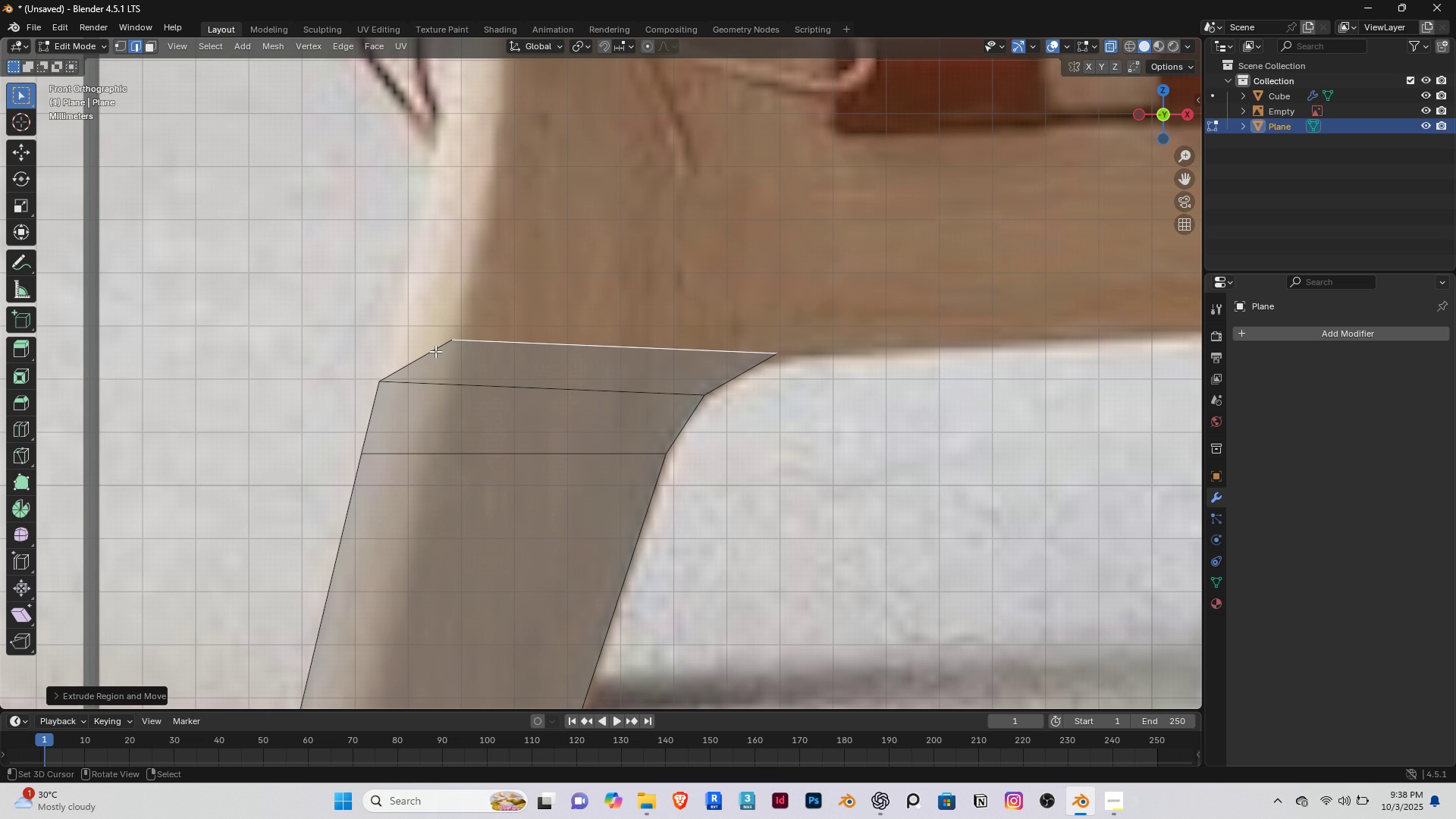 
key(1)
 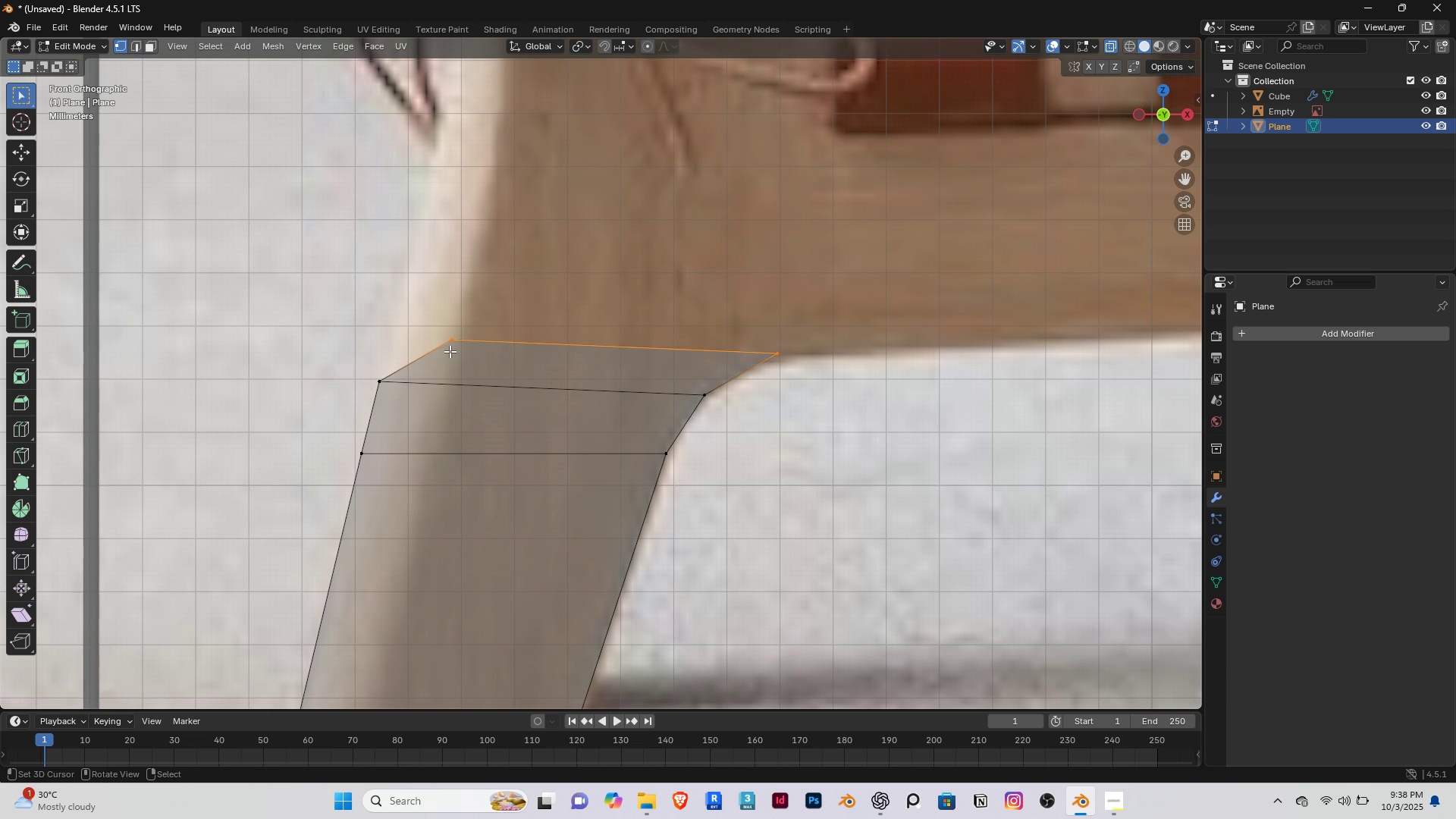 
right_click([450, 351])
 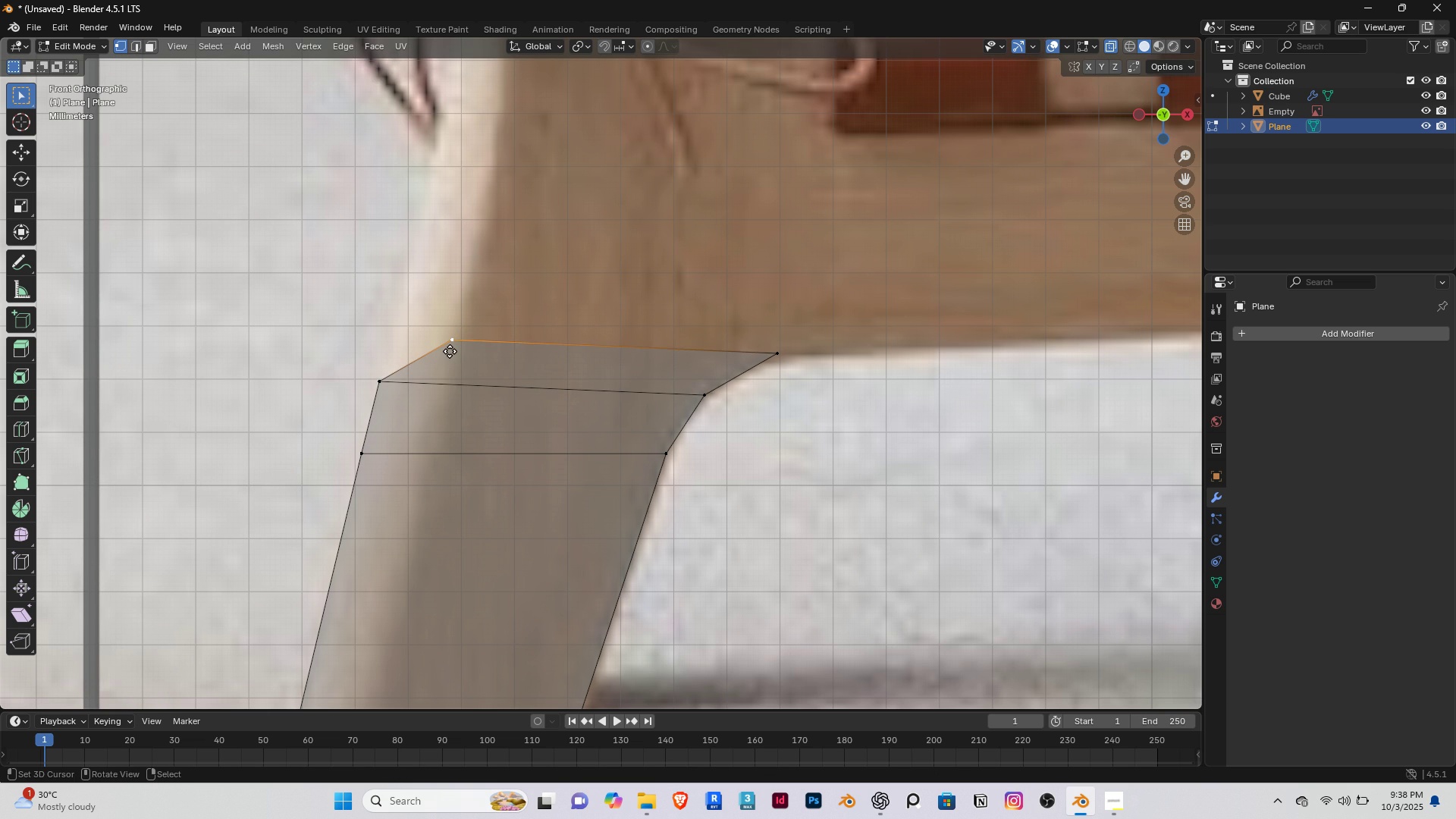 
key(G)
 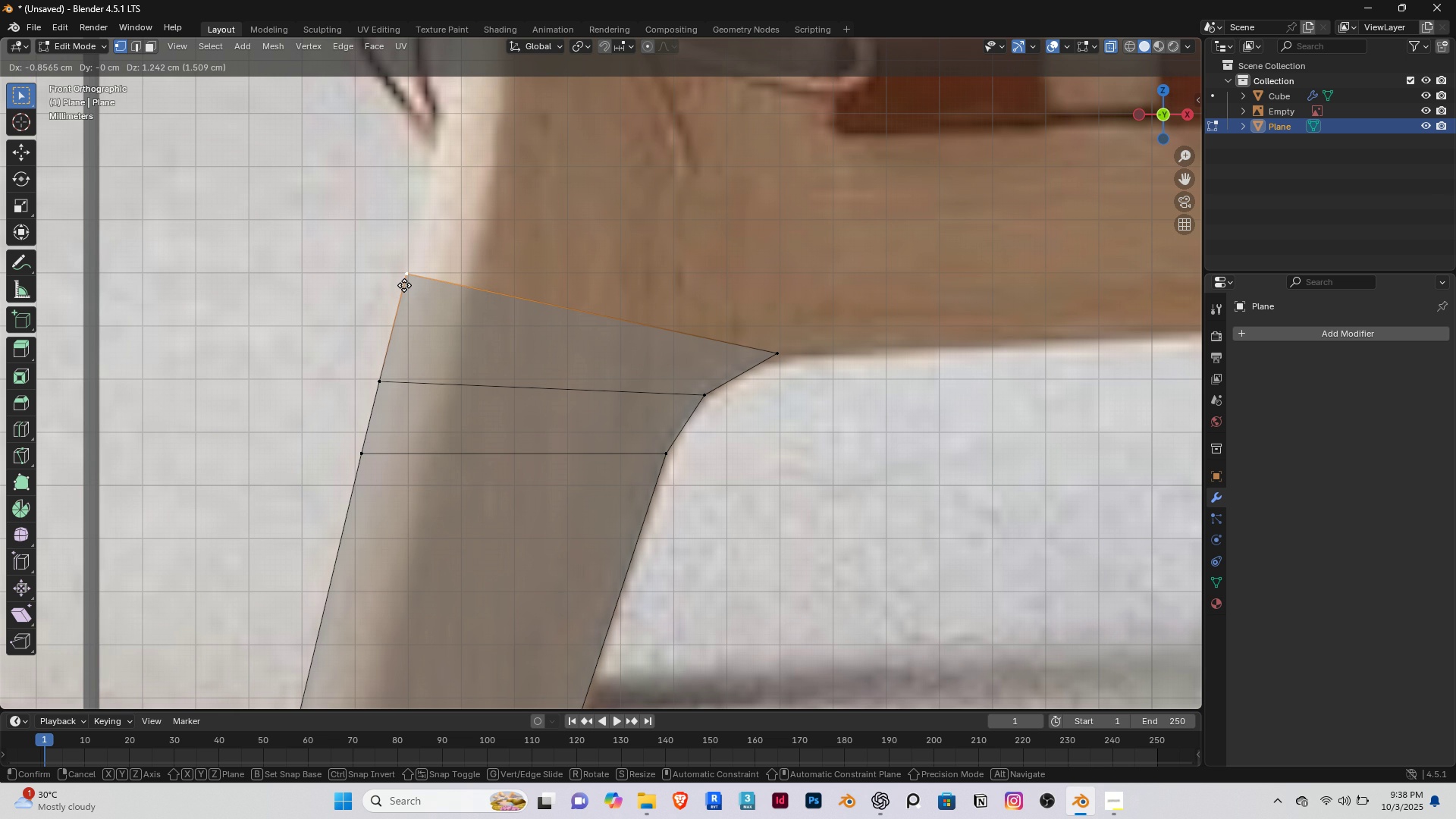 
wait(5.73)
 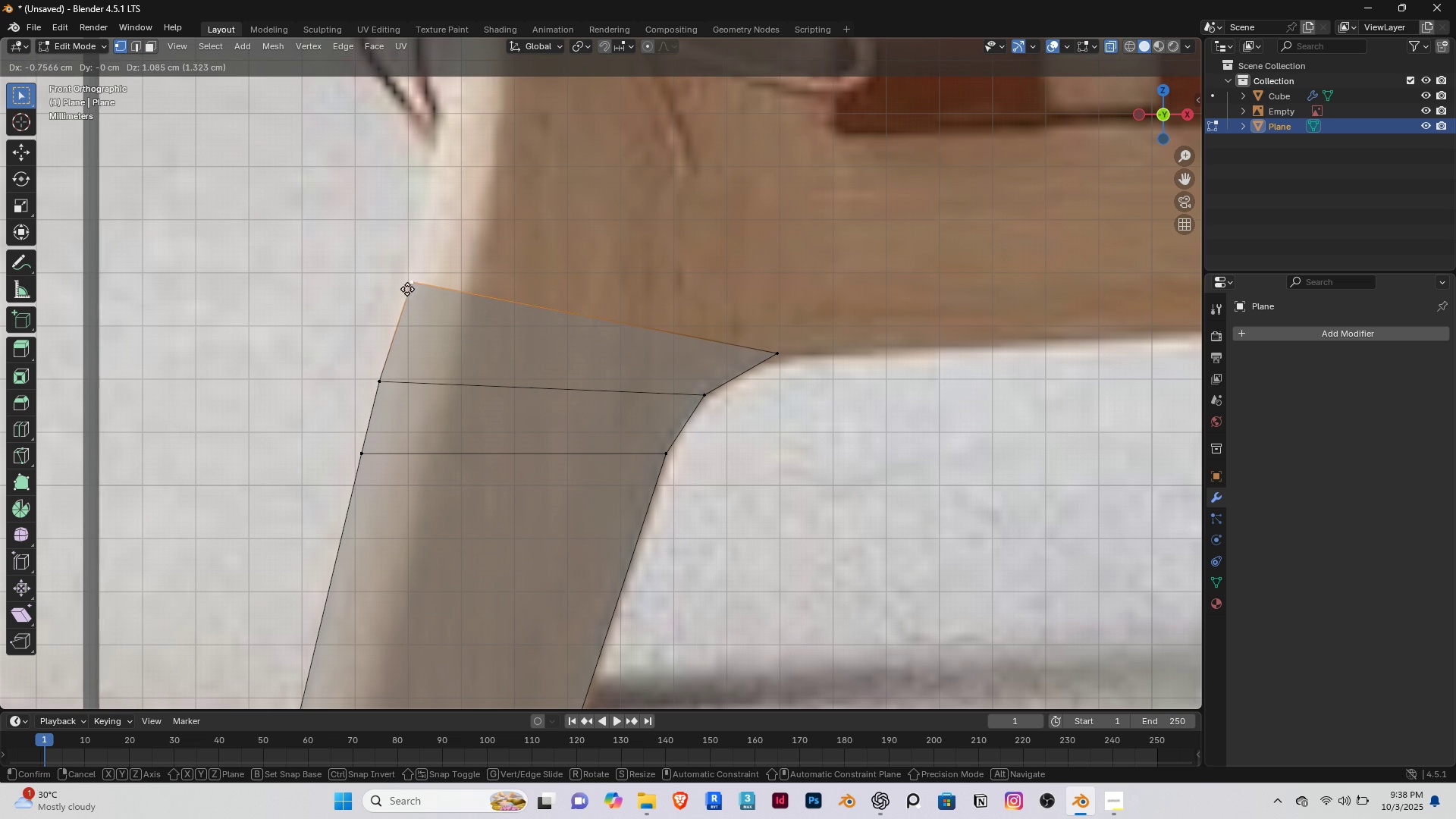 
left_click([404, 285])
 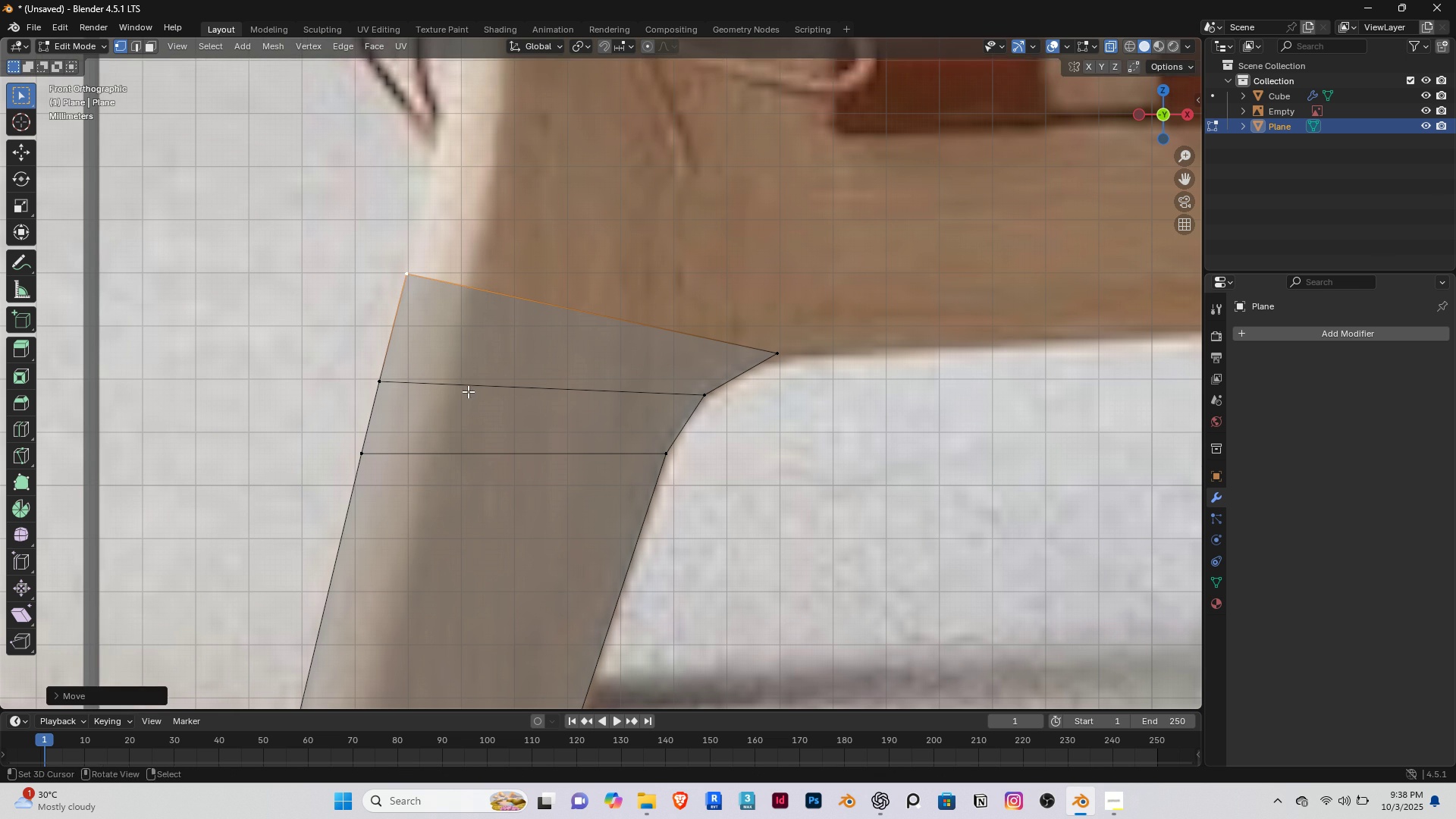 
scroll: coordinate [466, 391], scroll_direction: down, amount: 1.0